 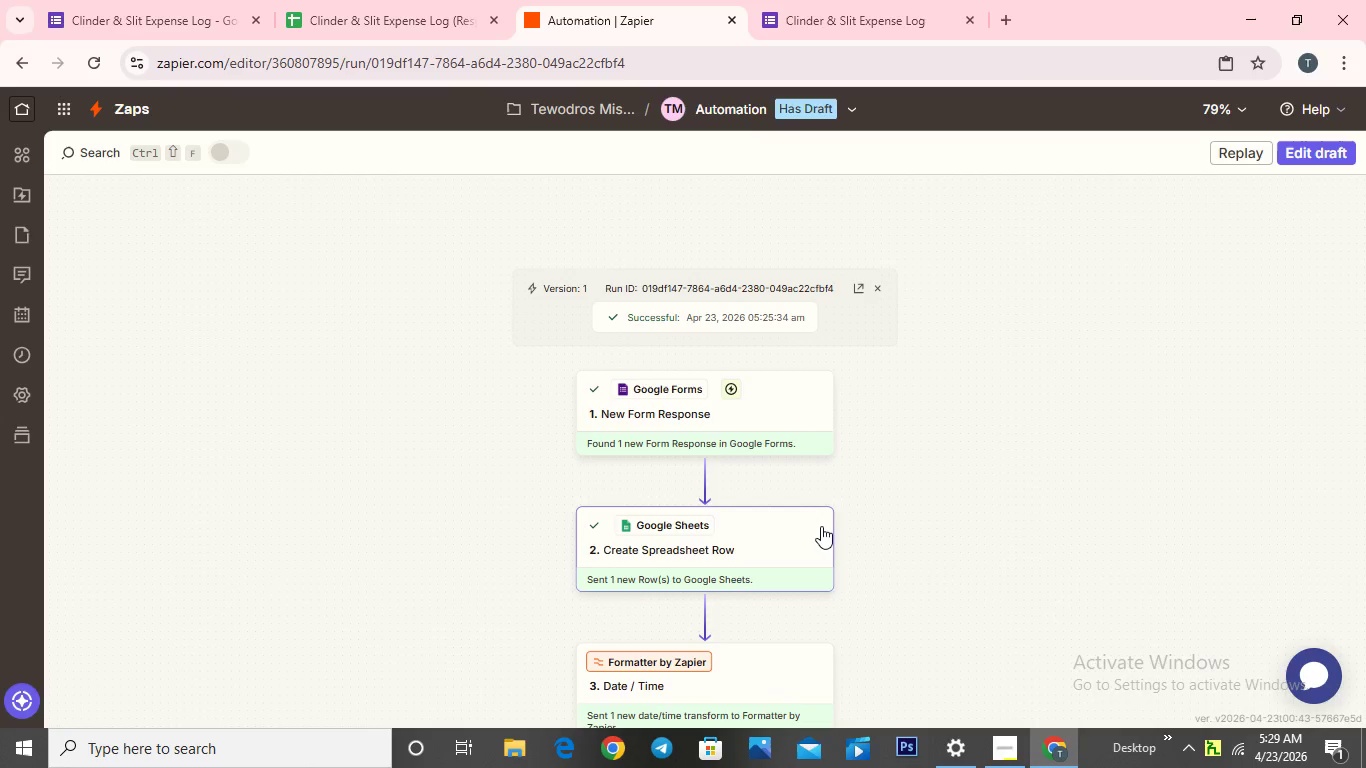 
scroll: coordinate [821, 526], scroll_direction: down, amount: 2.0
 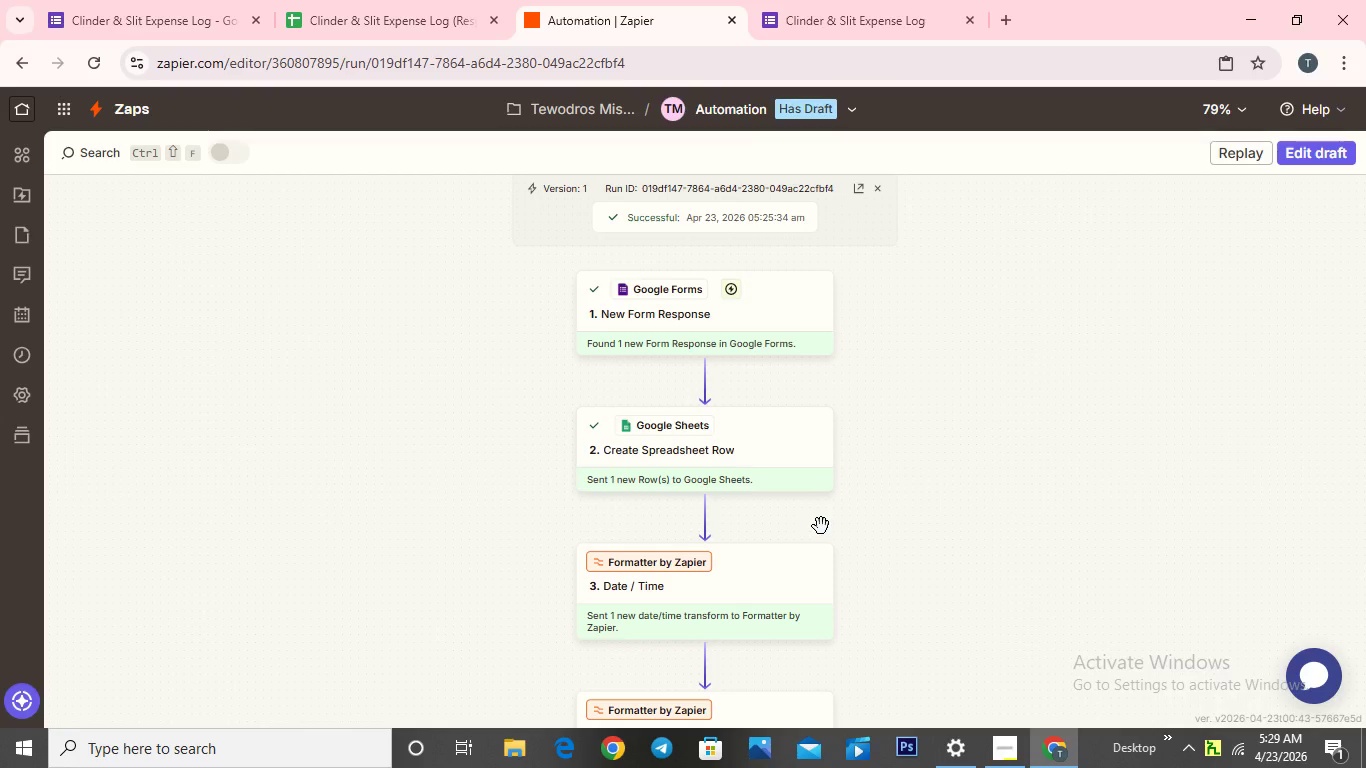 
wait(8.15)
 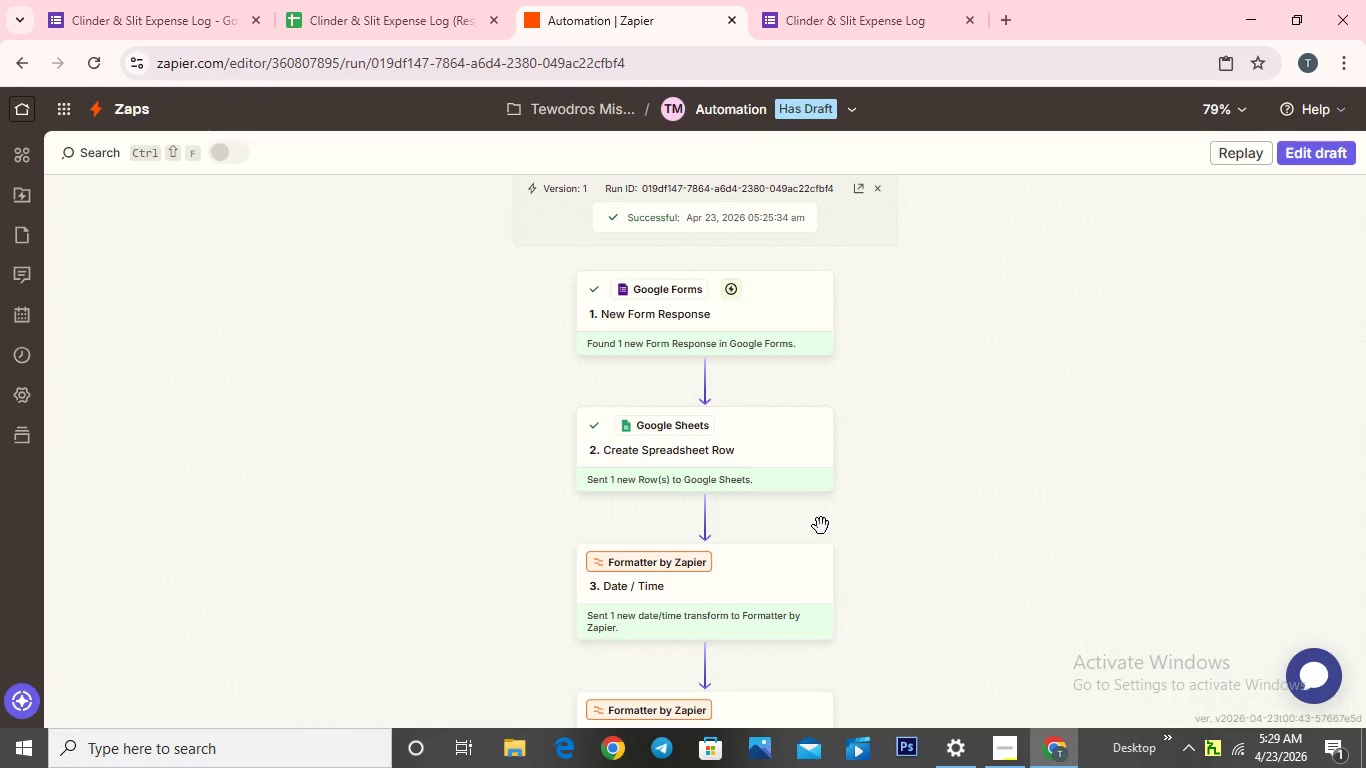 
scroll: coordinate [749, 474], scroll_direction: down, amount: 2.0
 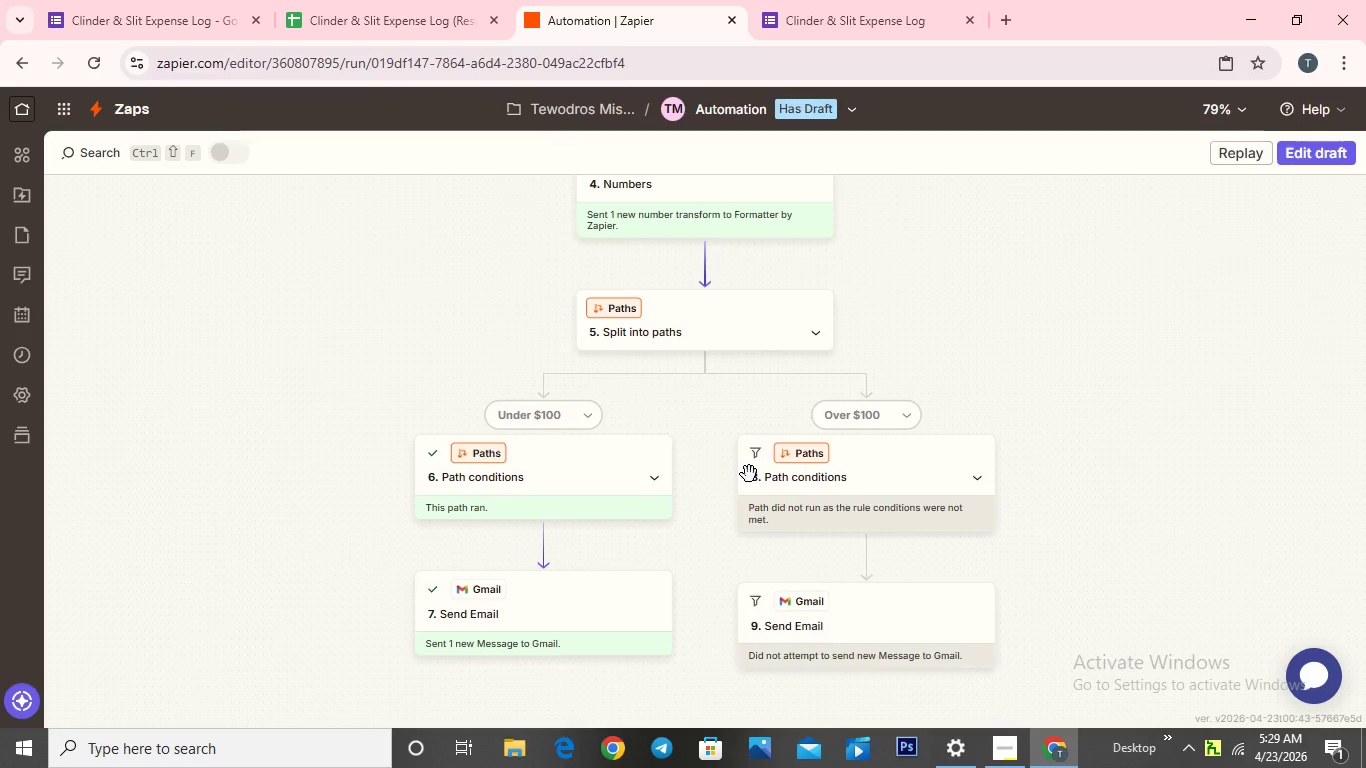 